 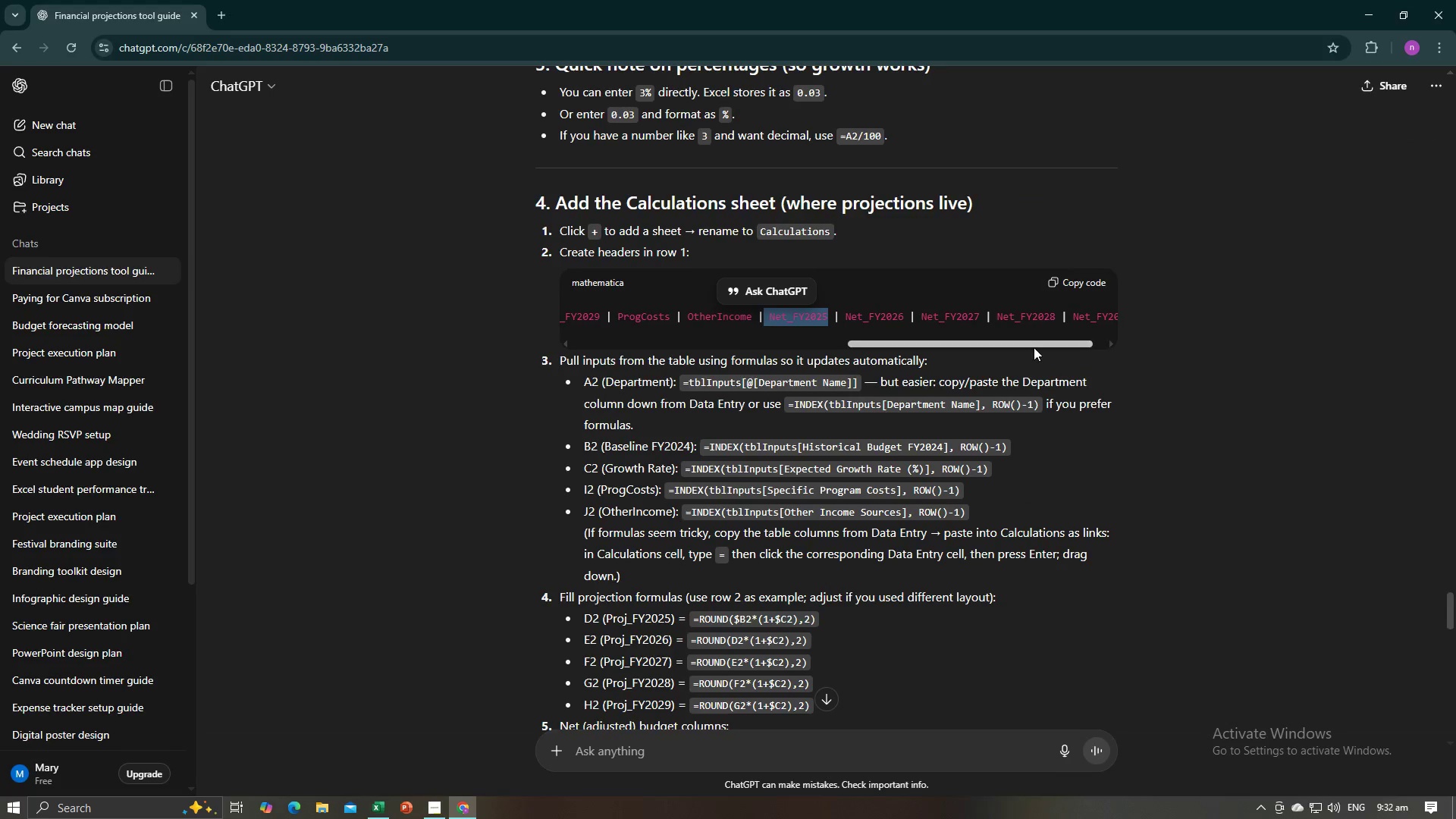 
left_click_drag(start_coordinate=[843, 318], to_coordinate=[903, 320])
 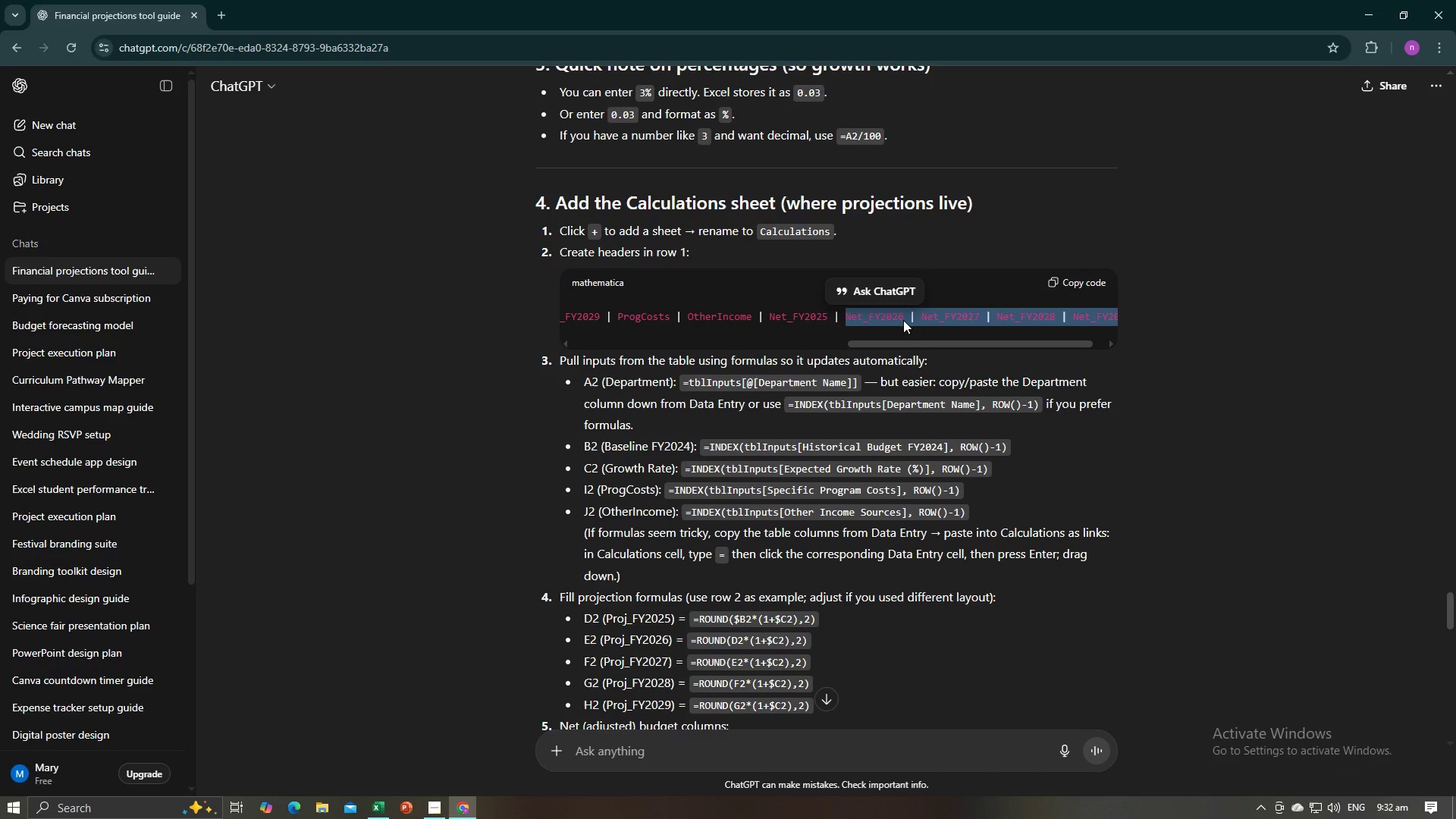 
hold_key(key=ControlLeft, duration=0.55)
 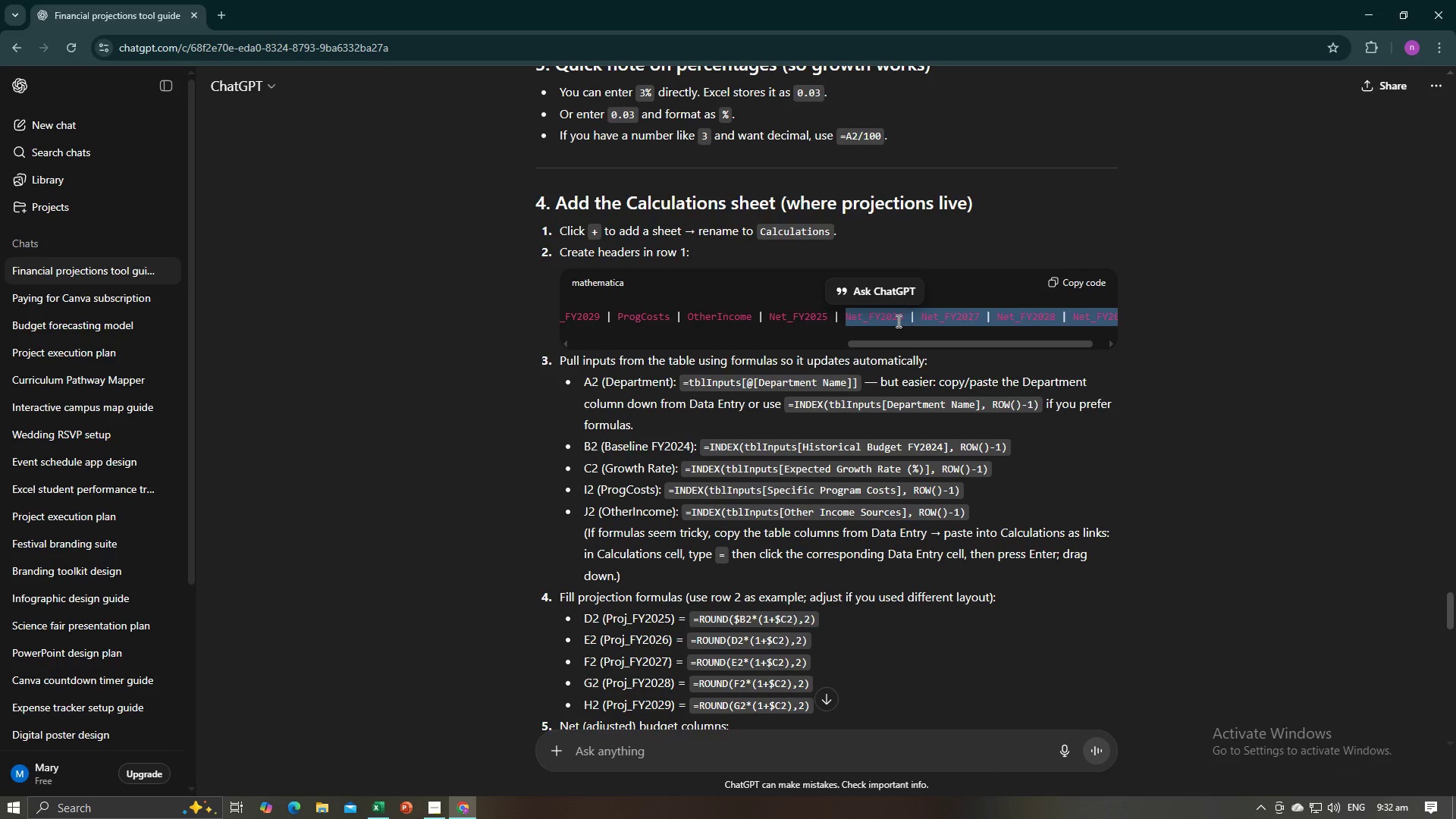 
left_click([897, 321])
 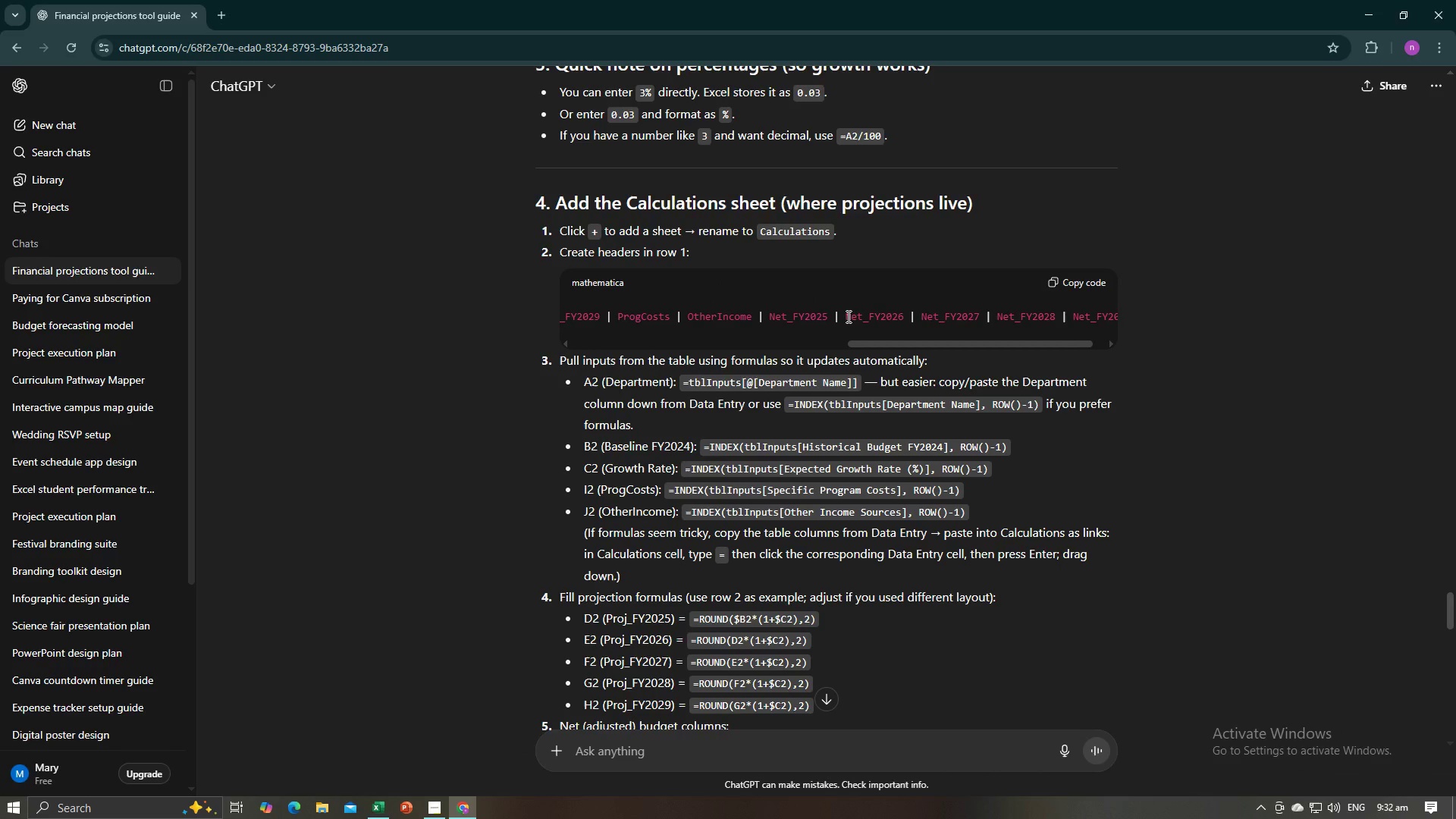 
left_click_drag(start_coordinate=[846, 315], to_coordinate=[902, 317])
 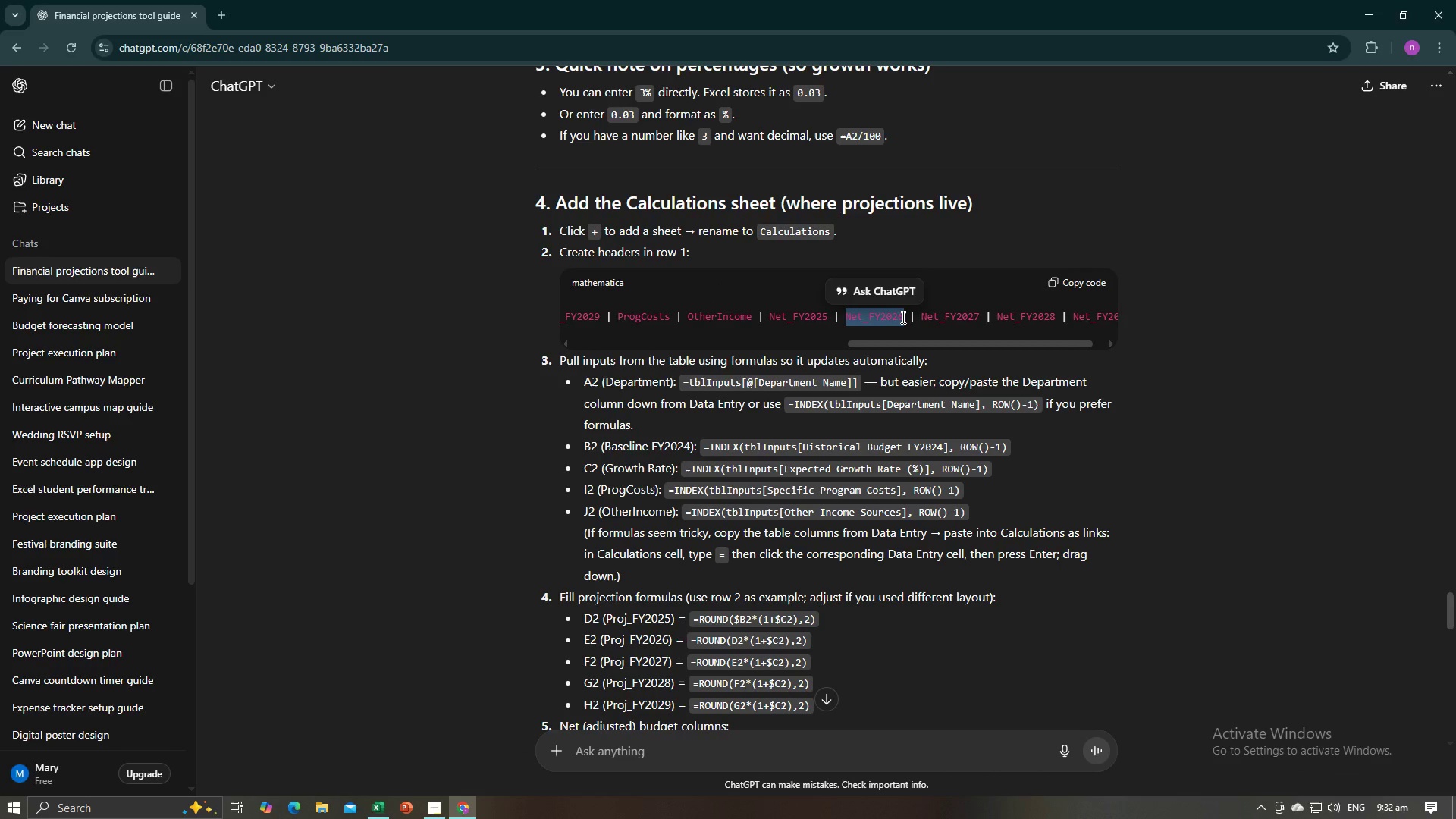 
key(Control+C)
 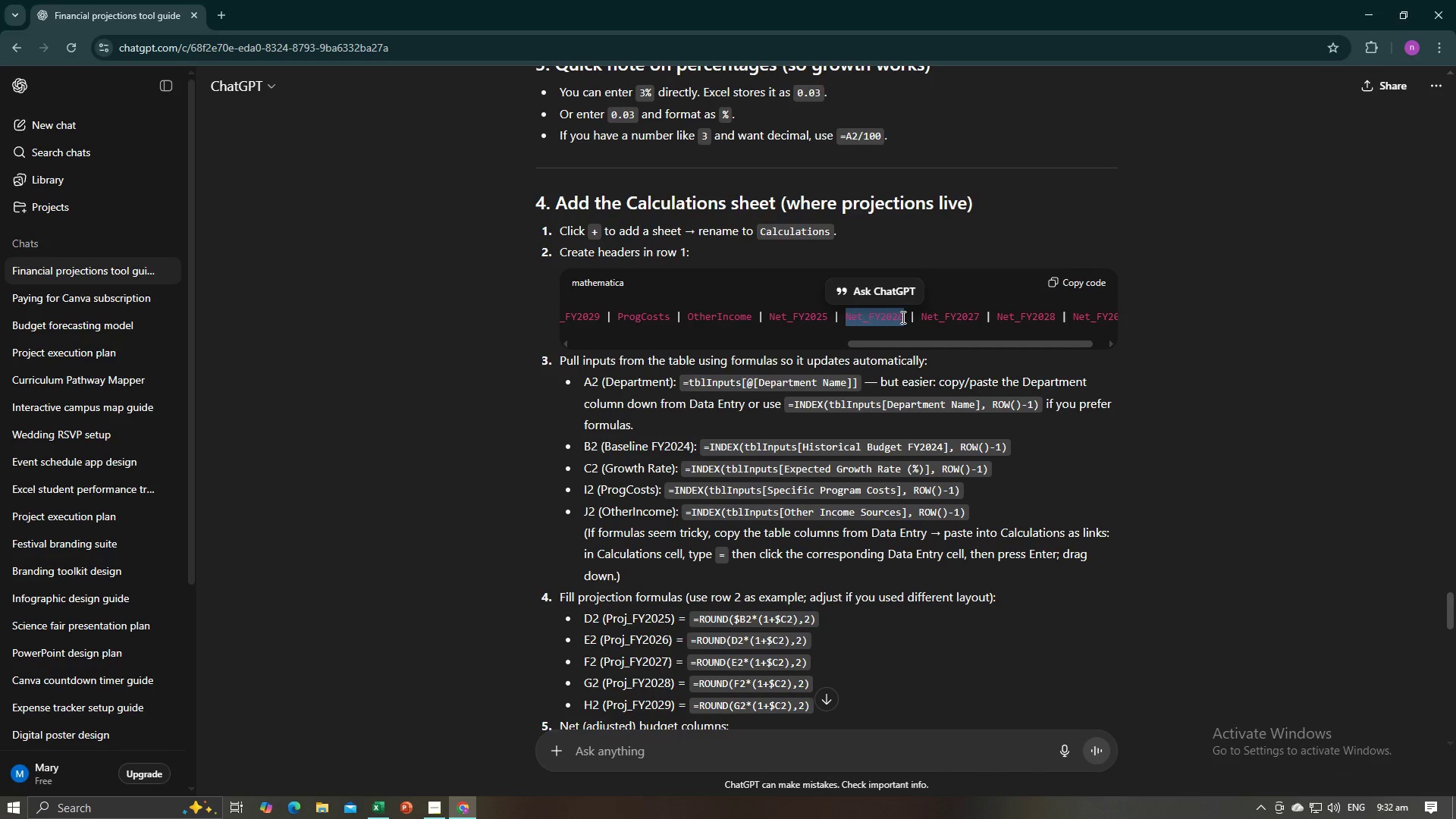 
key(Alt+AltLeft)
 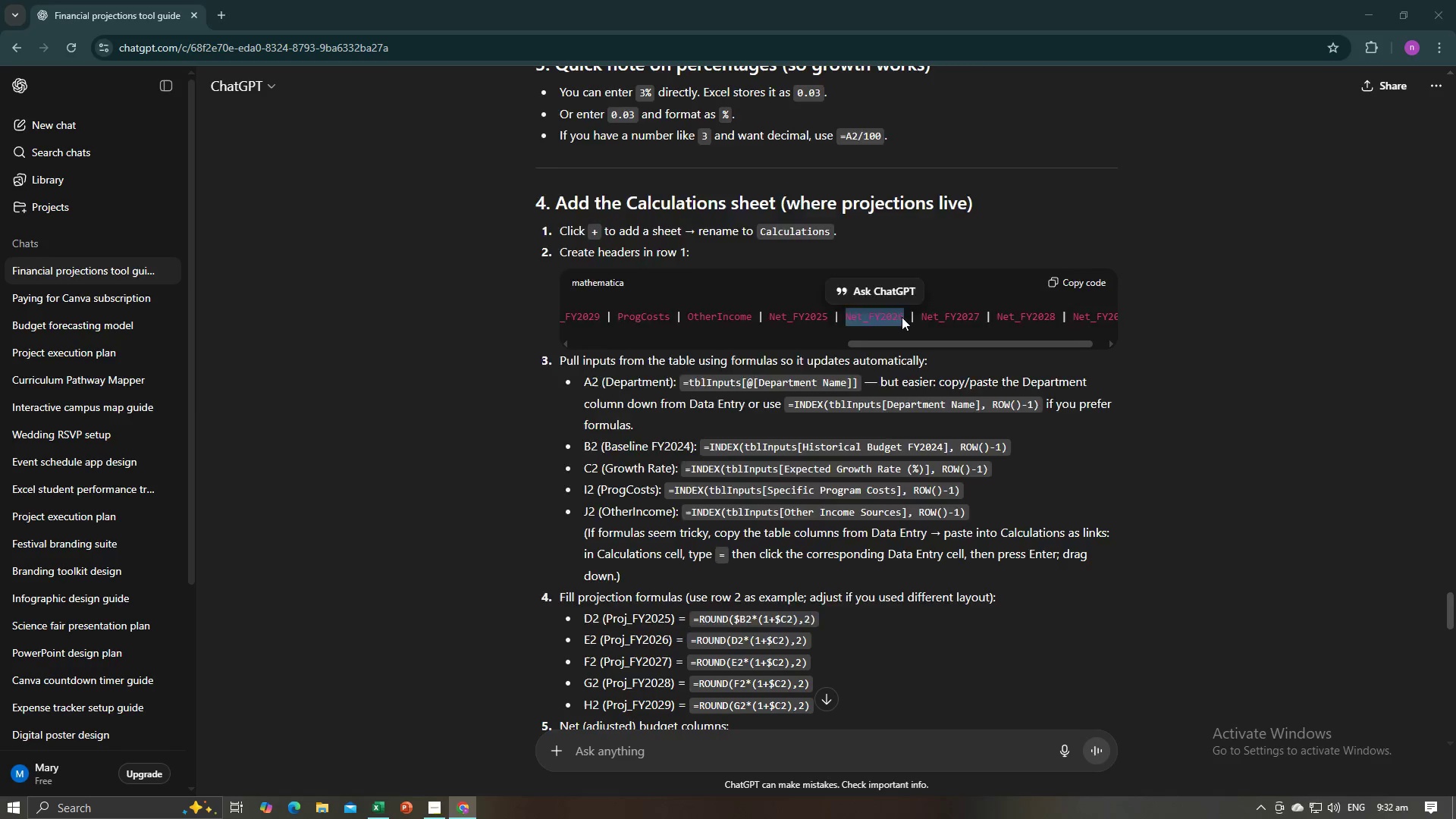 
key(Alt+Tab)